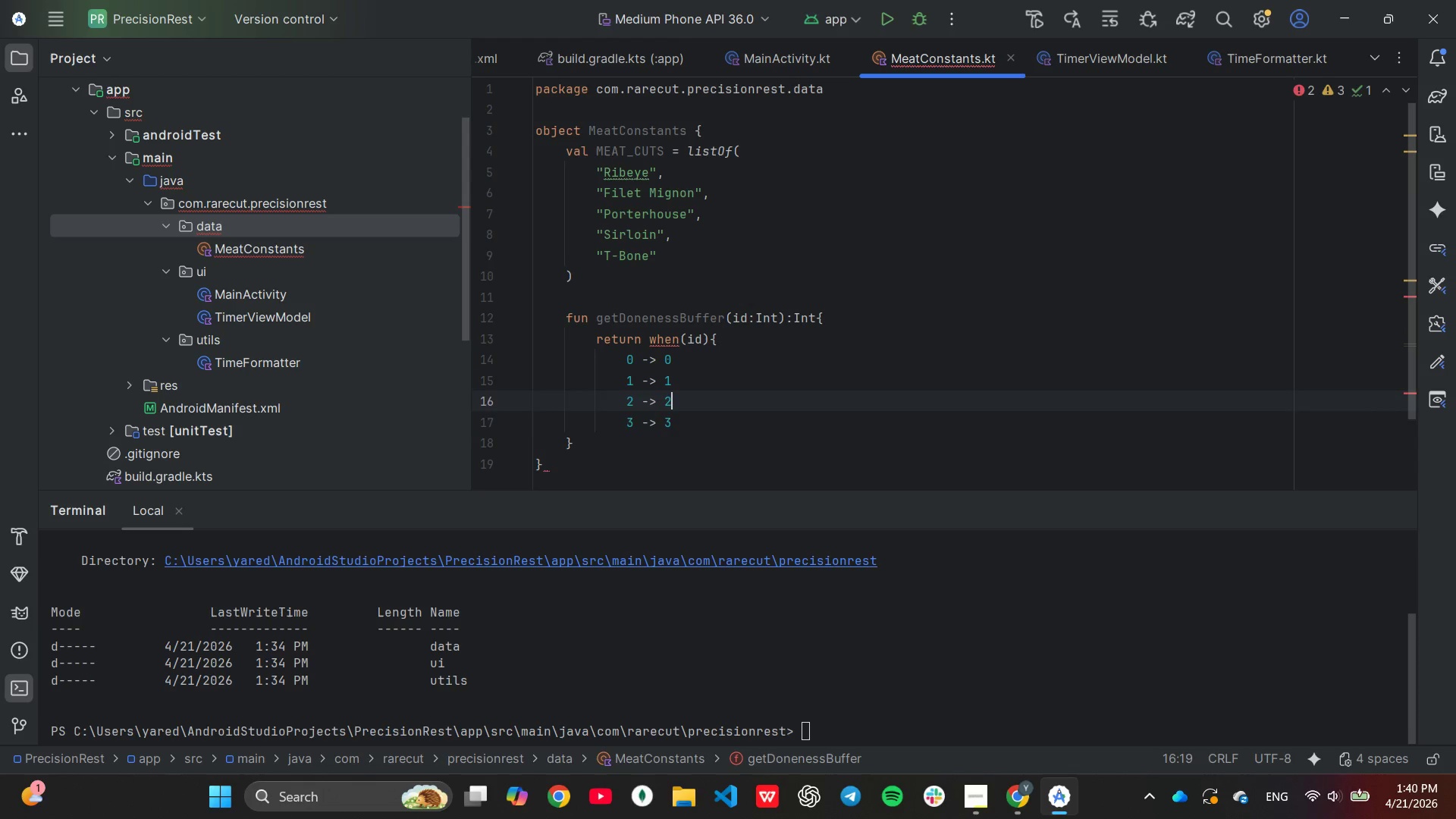 
key(ArrowDown)
 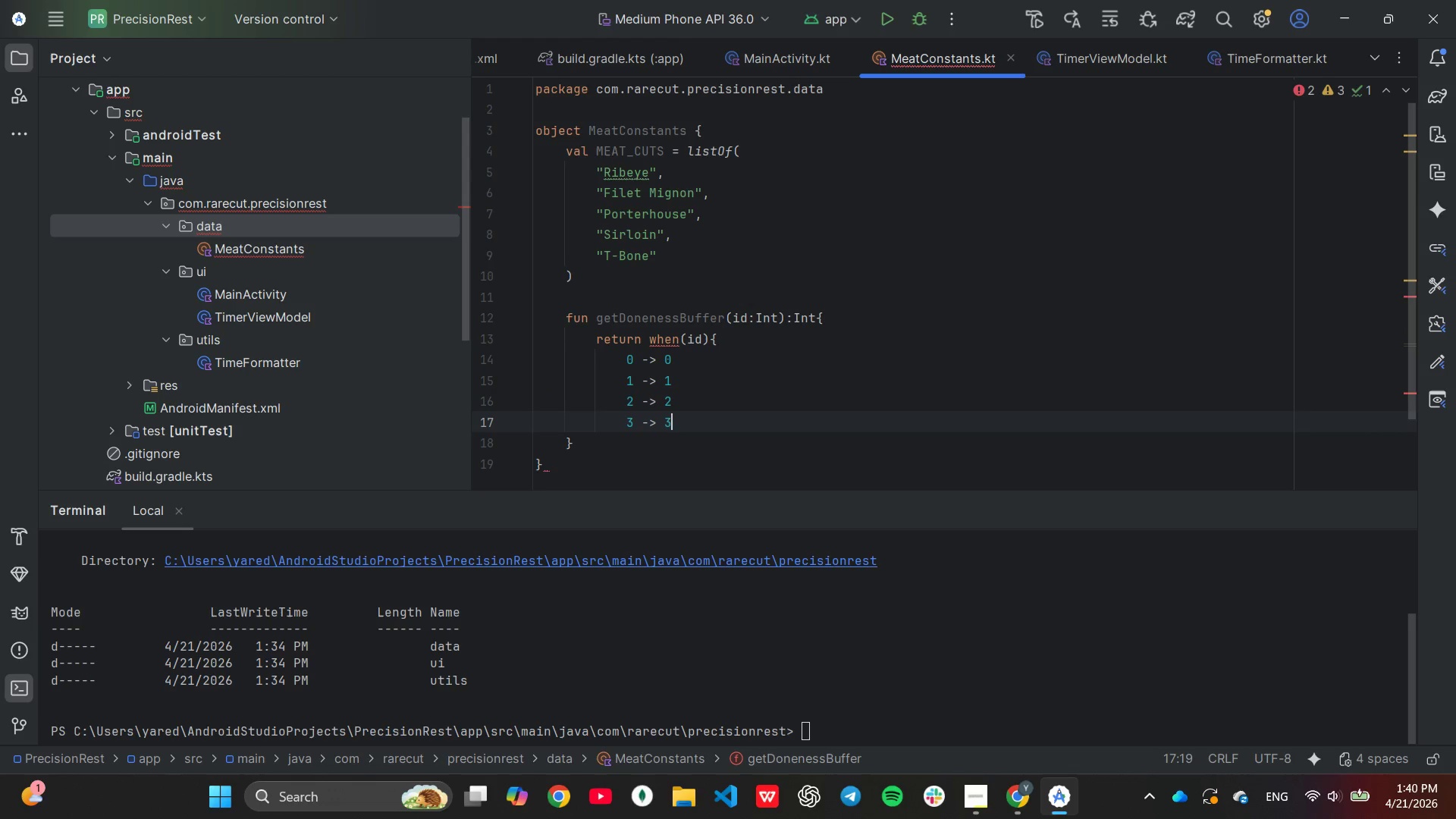 
key(Enter)
 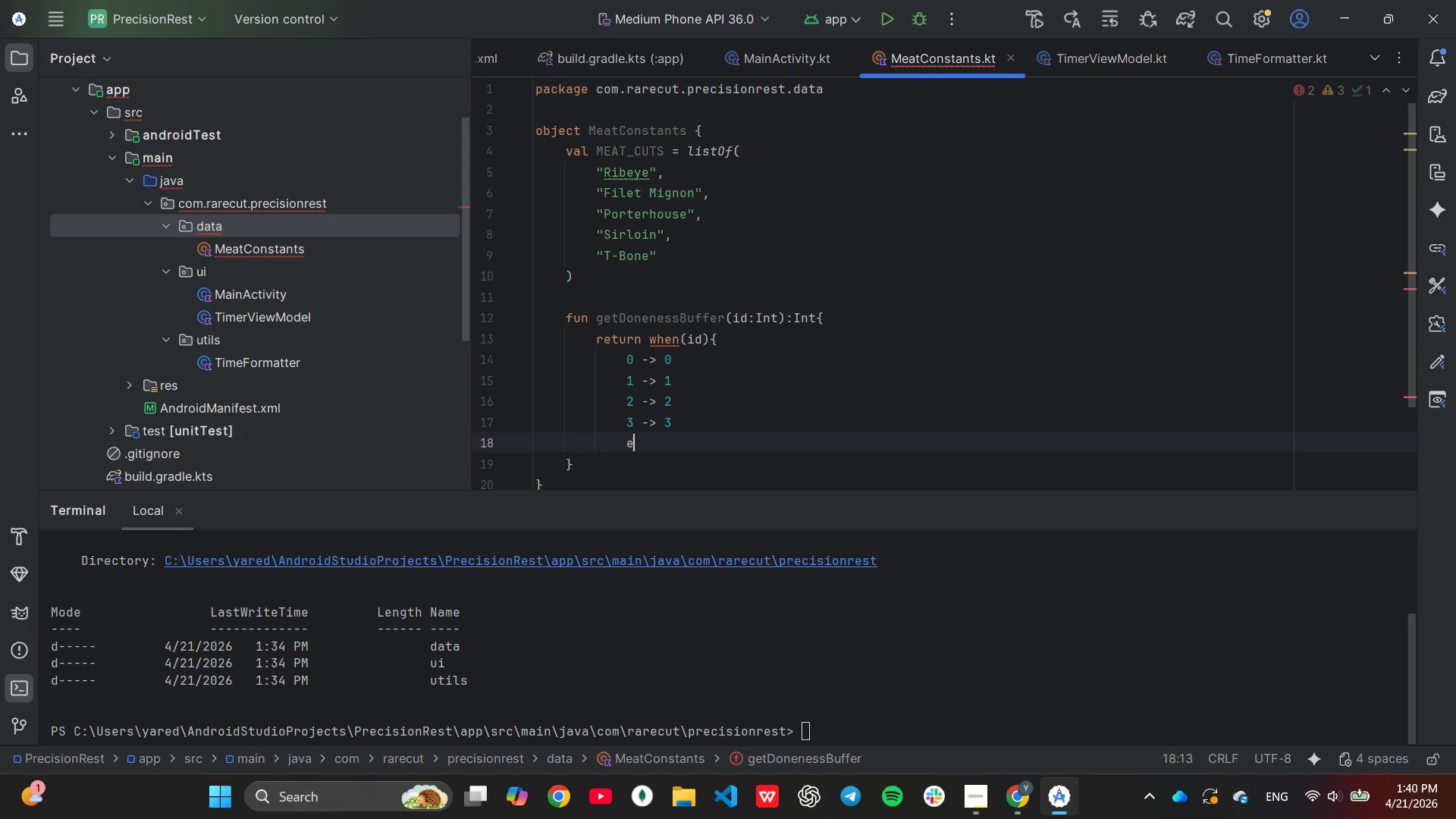 
type(else)
 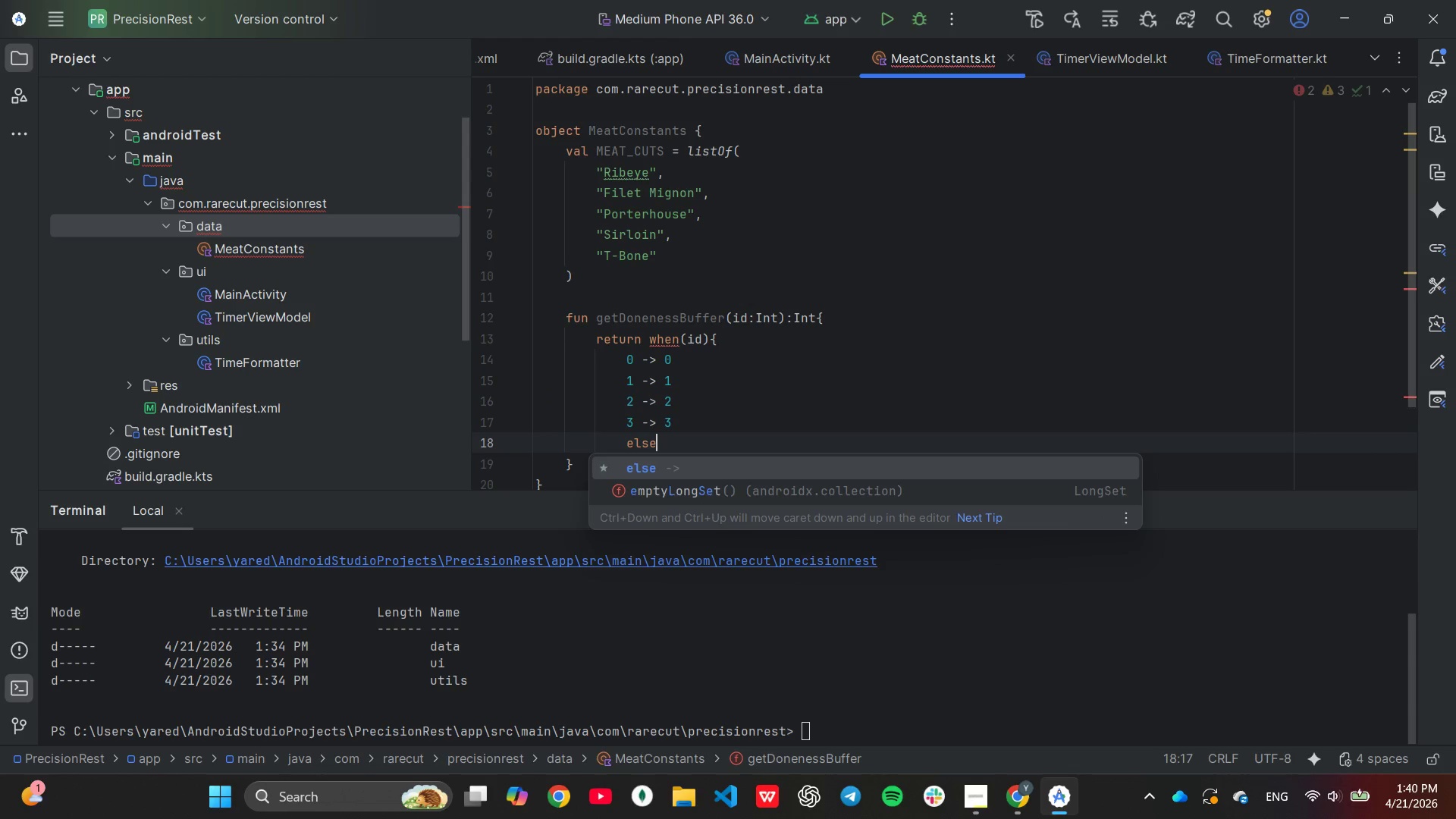 
key(Enter)
 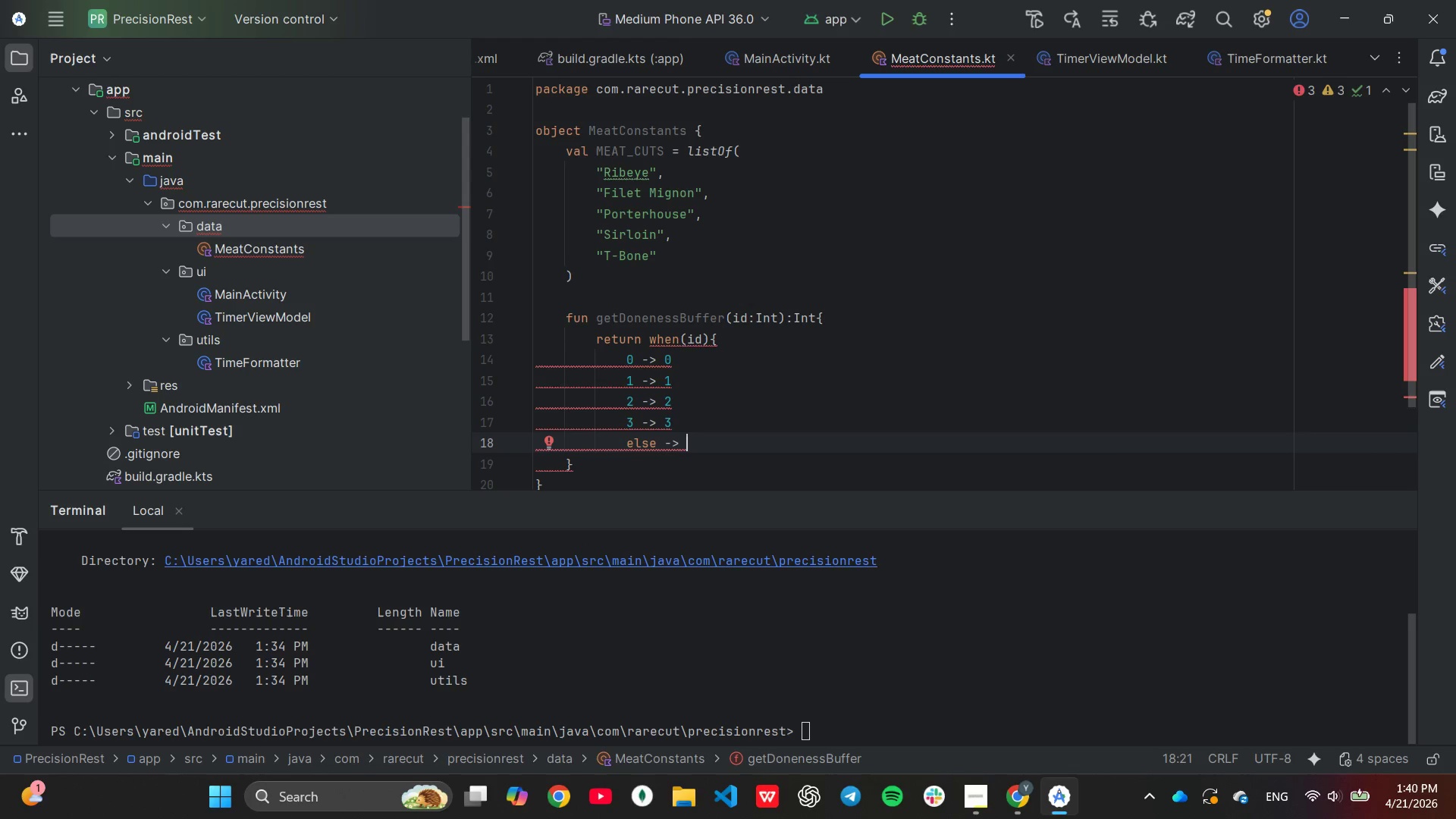 
key(0)
 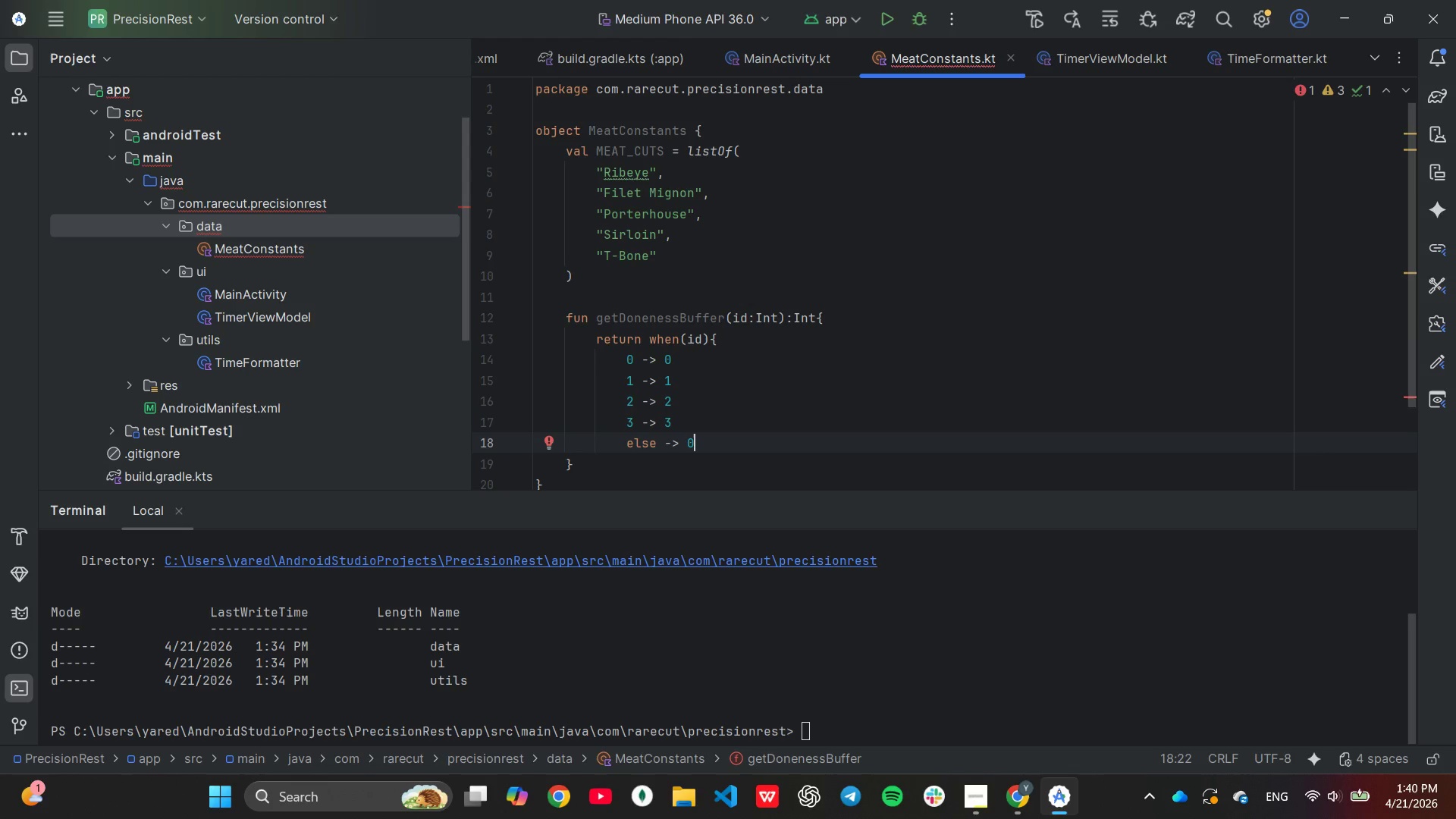 
scroll: coordinate [855, 240], scroll_direction: down, amount: 3.0
 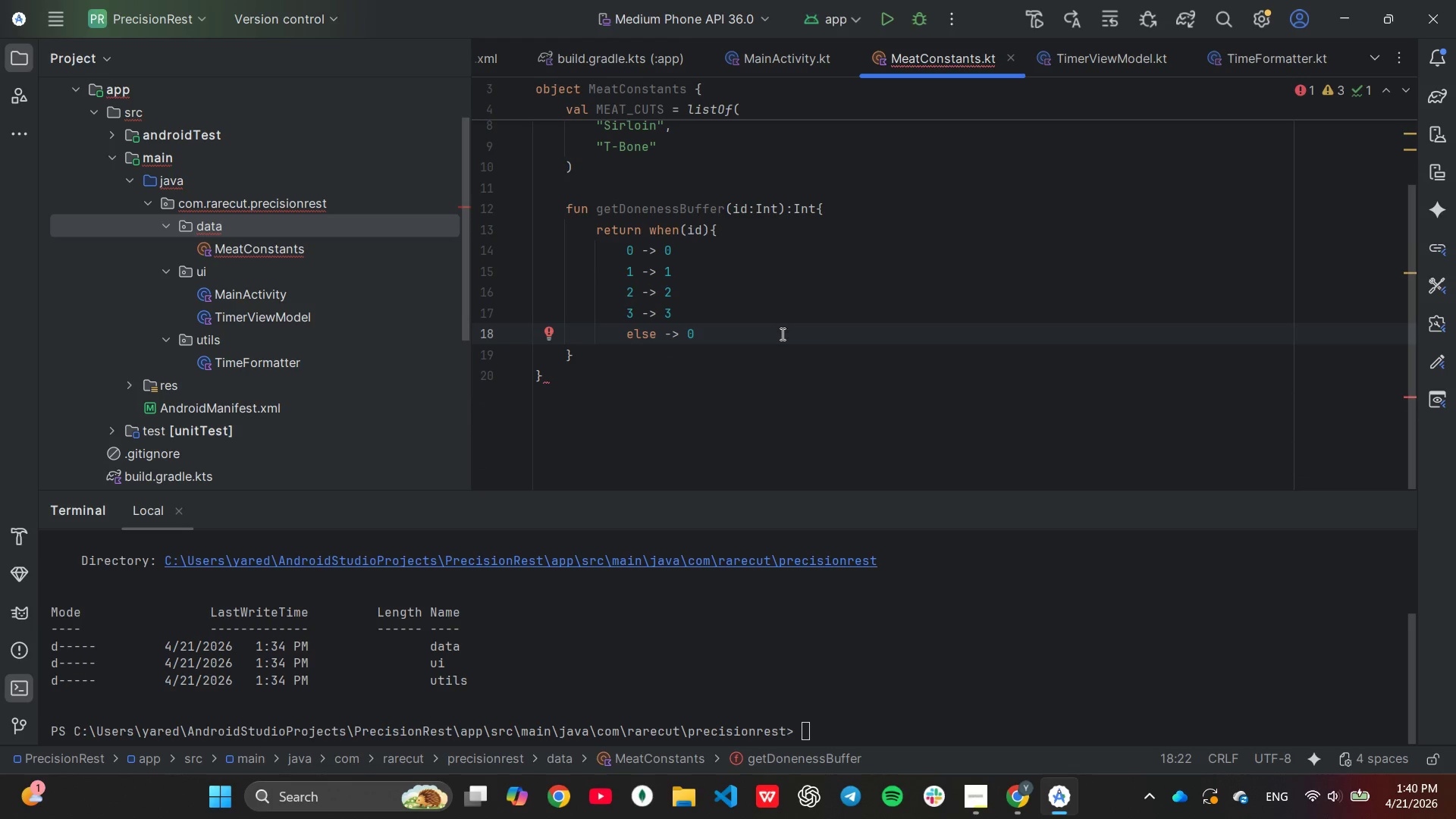 
key(Enter)
 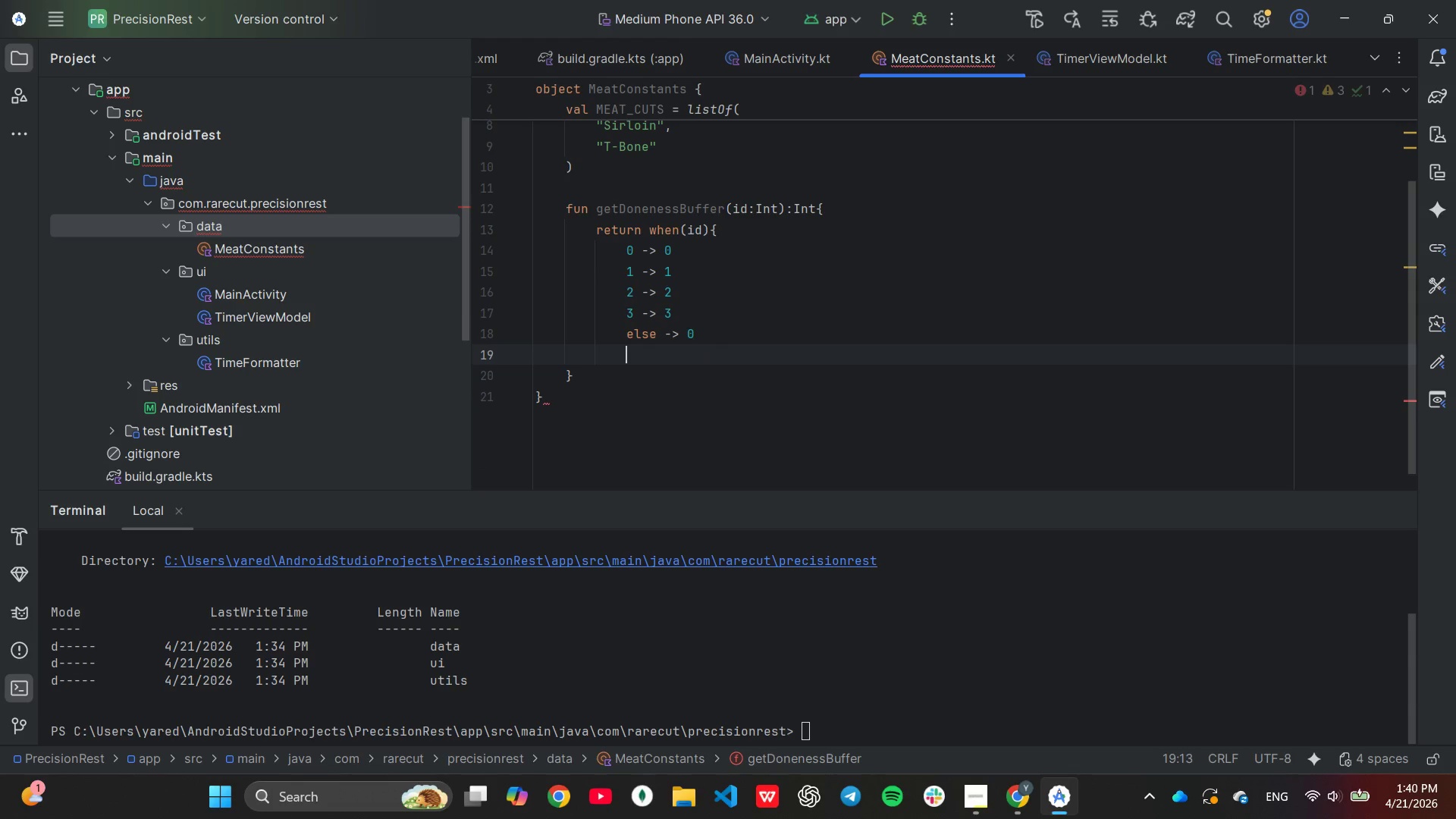 
key(Shift+ShiftLeft)
 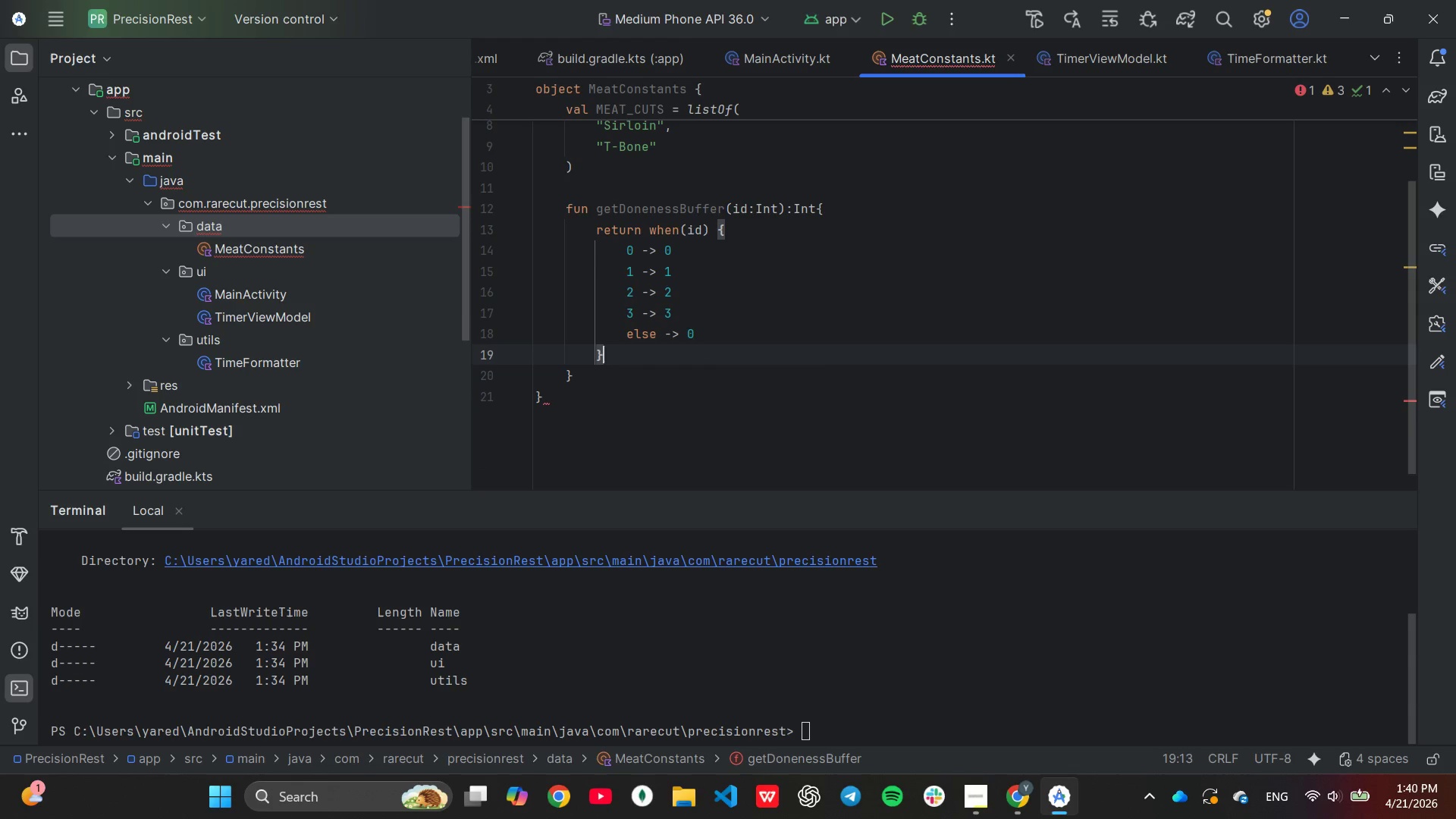 
key(Shift+BracketRight)
 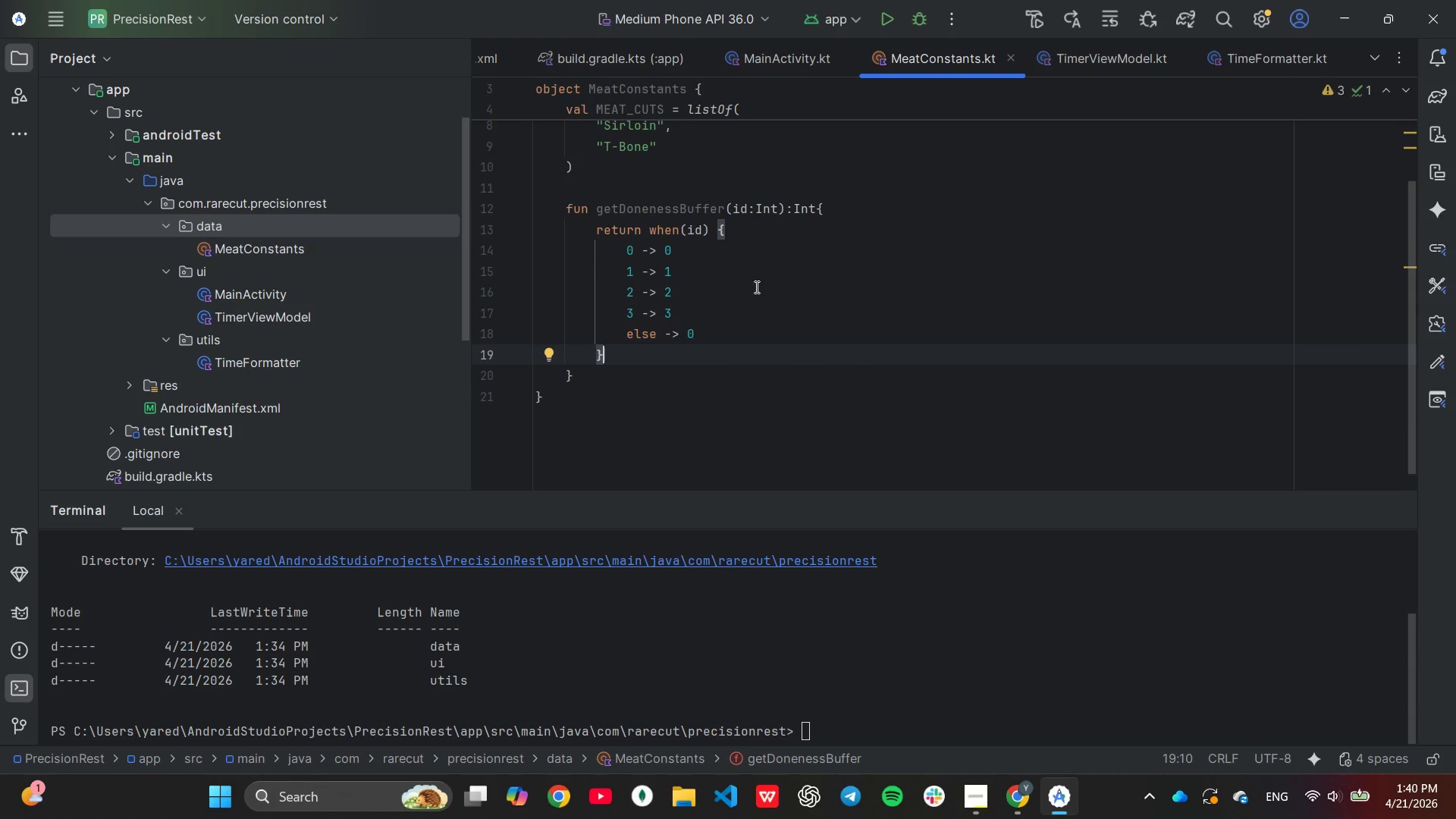 
left_click([742, 246])
 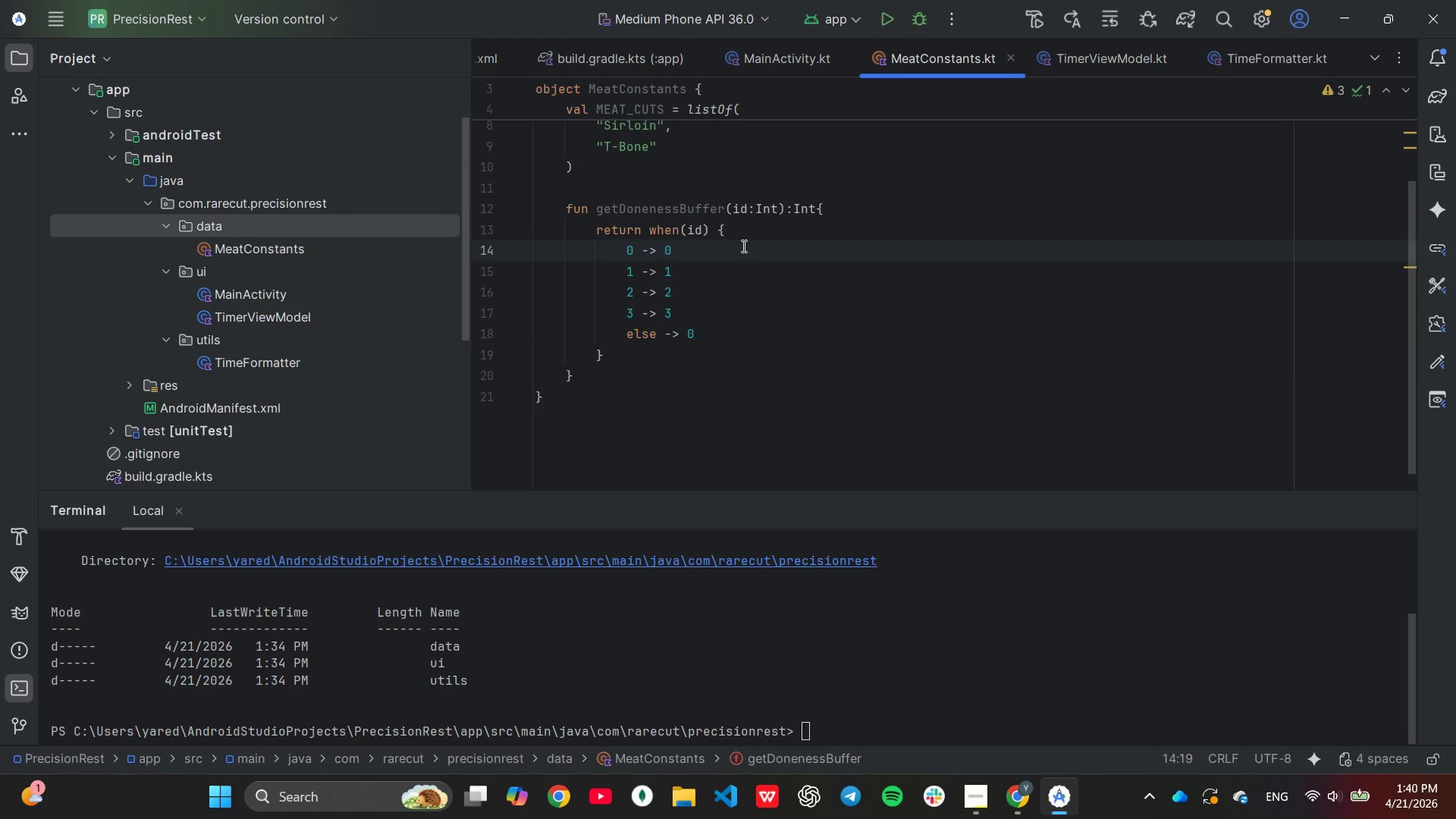 
type( //rare)
 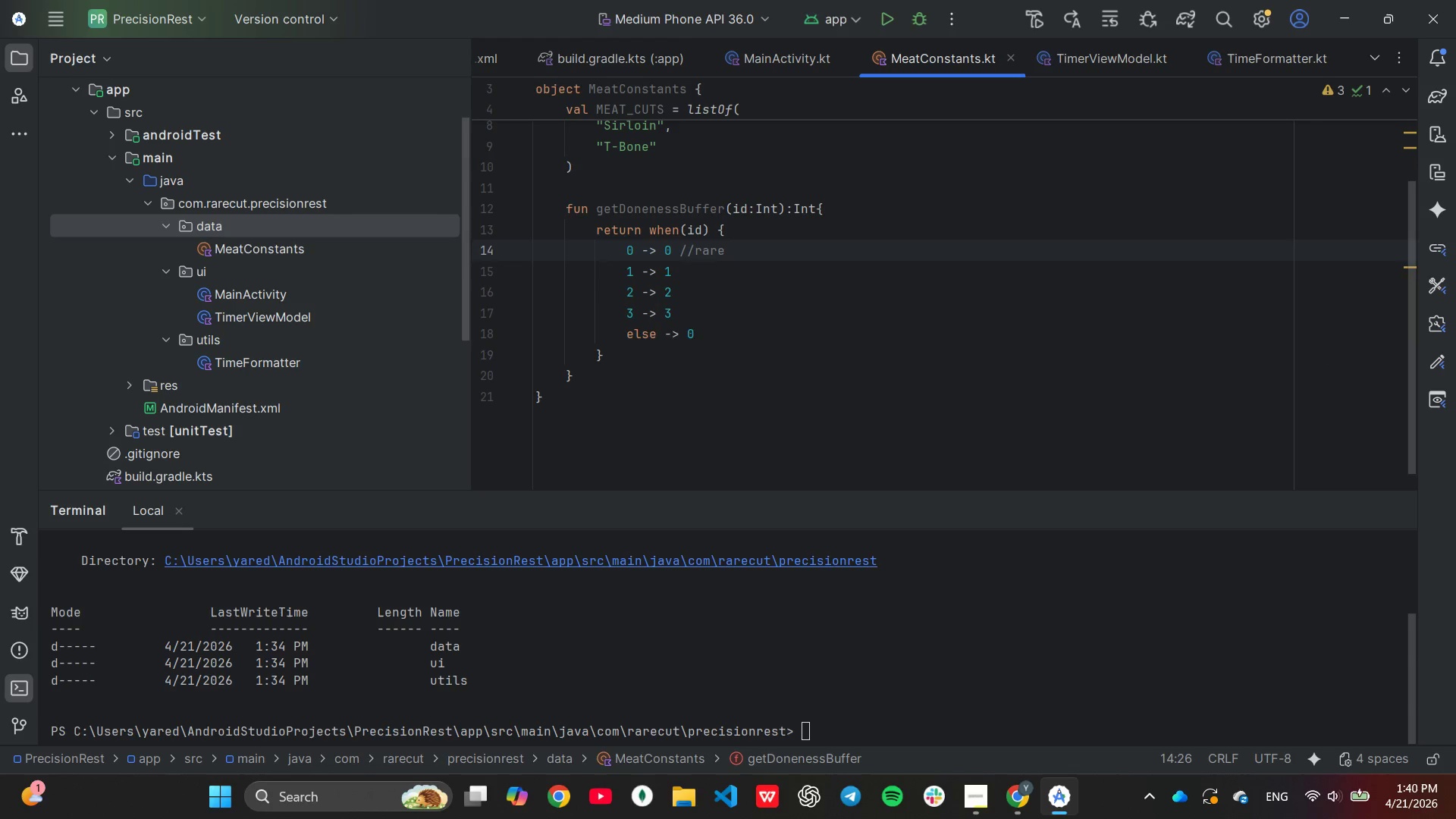 
key(Enter)
 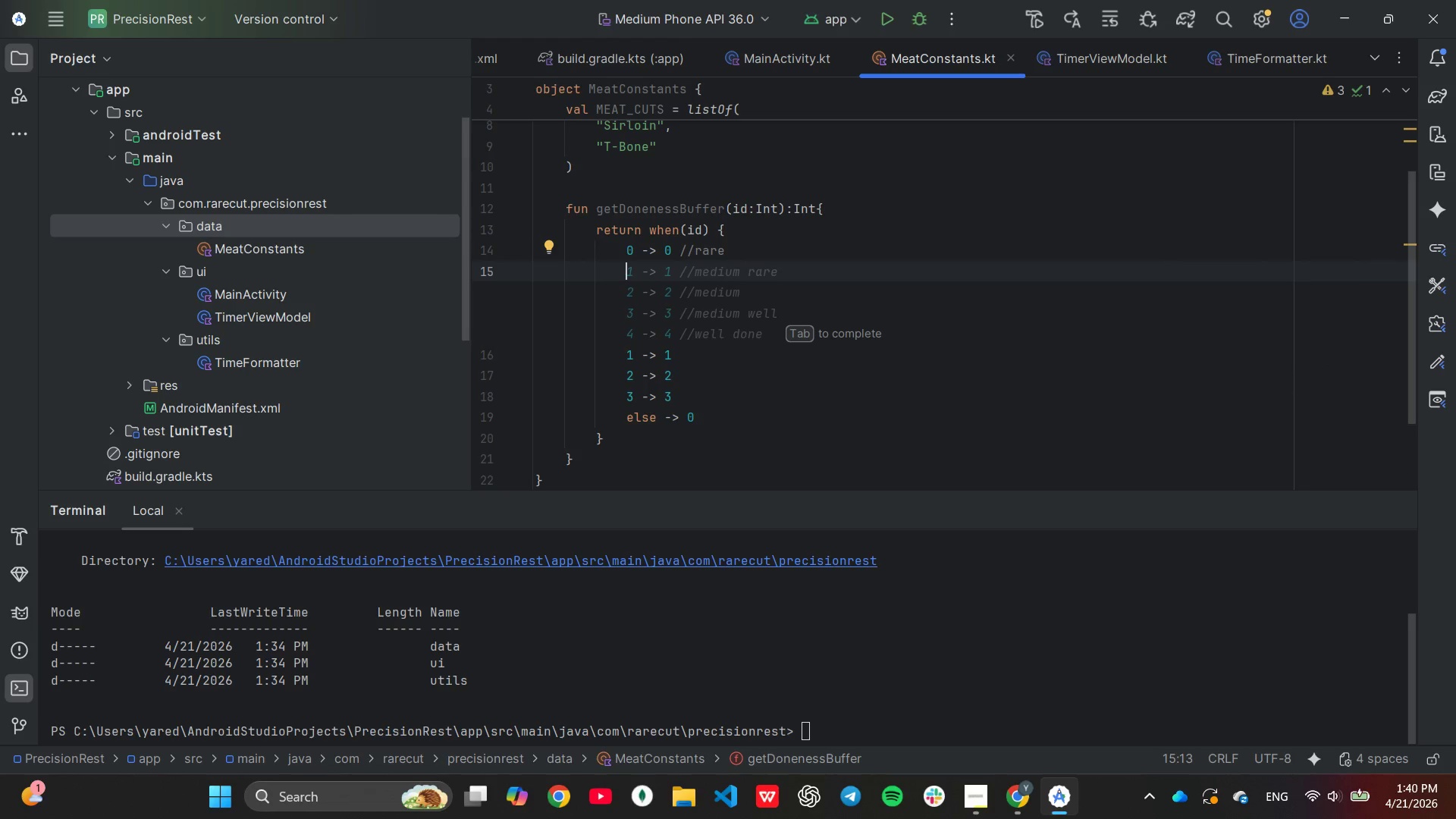 
key(Control+ControlLeft)
 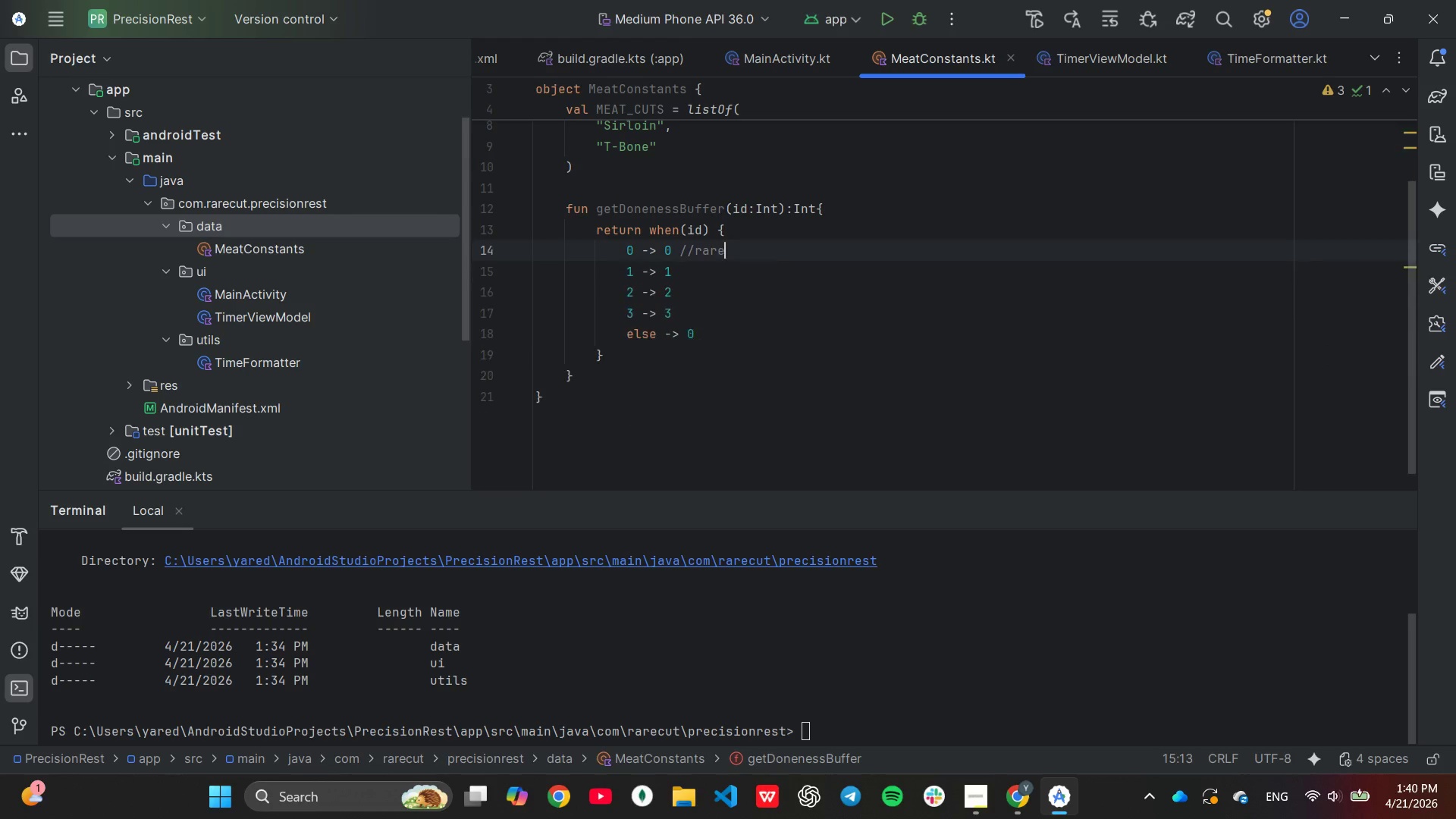 
key(Control+Z)
 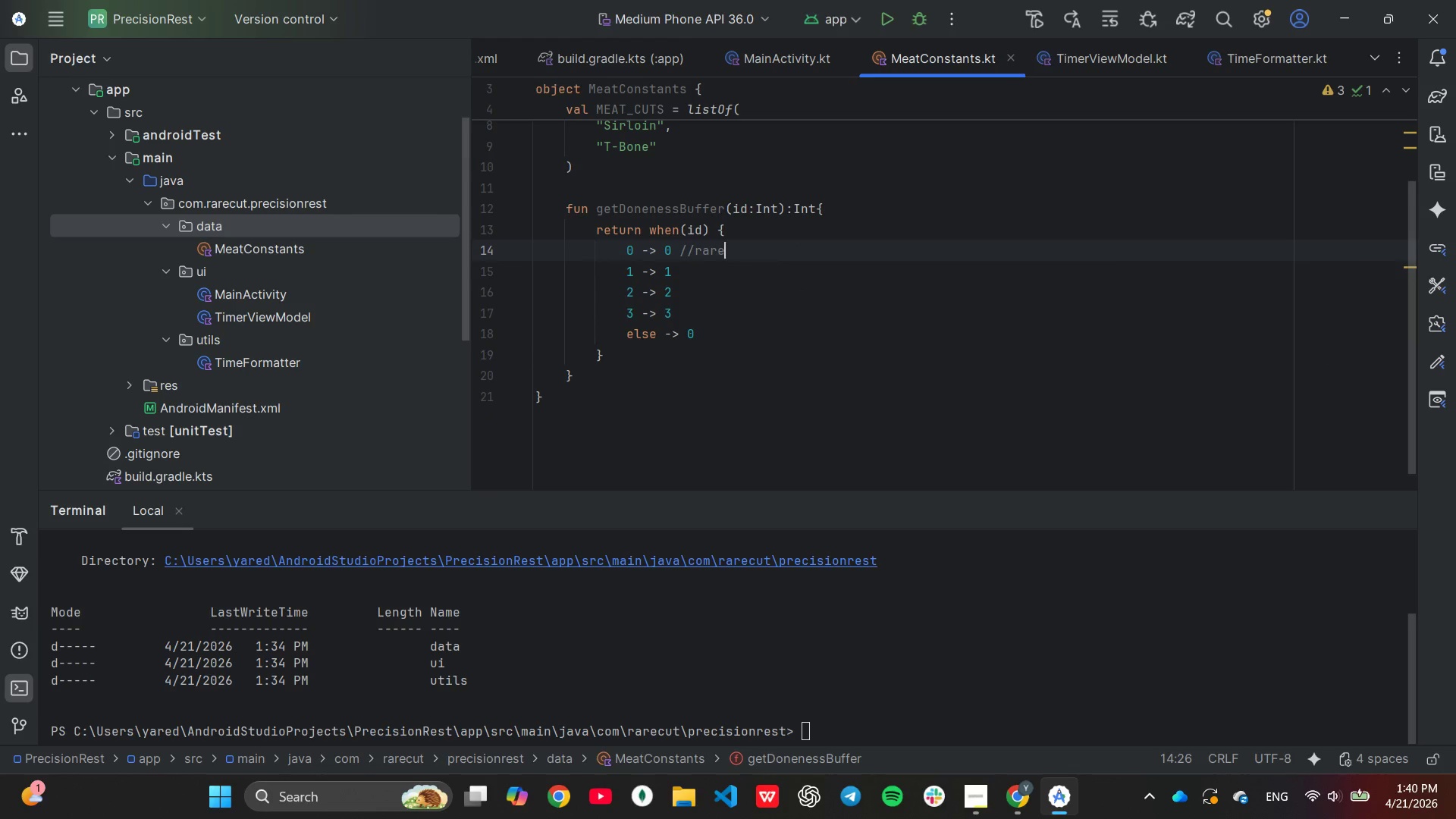 
key(ArrowDown)
 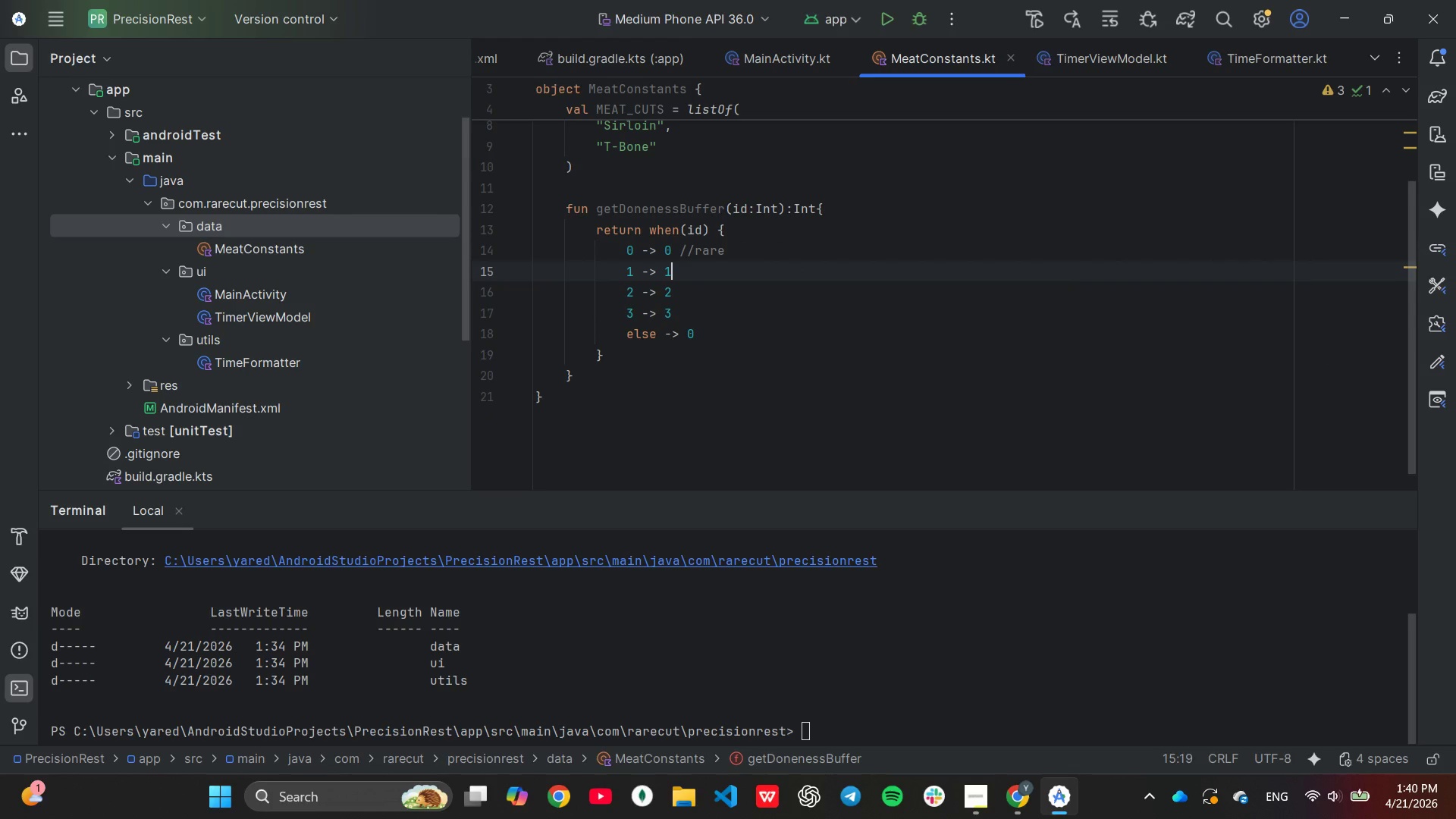 
type( //medium rare)
 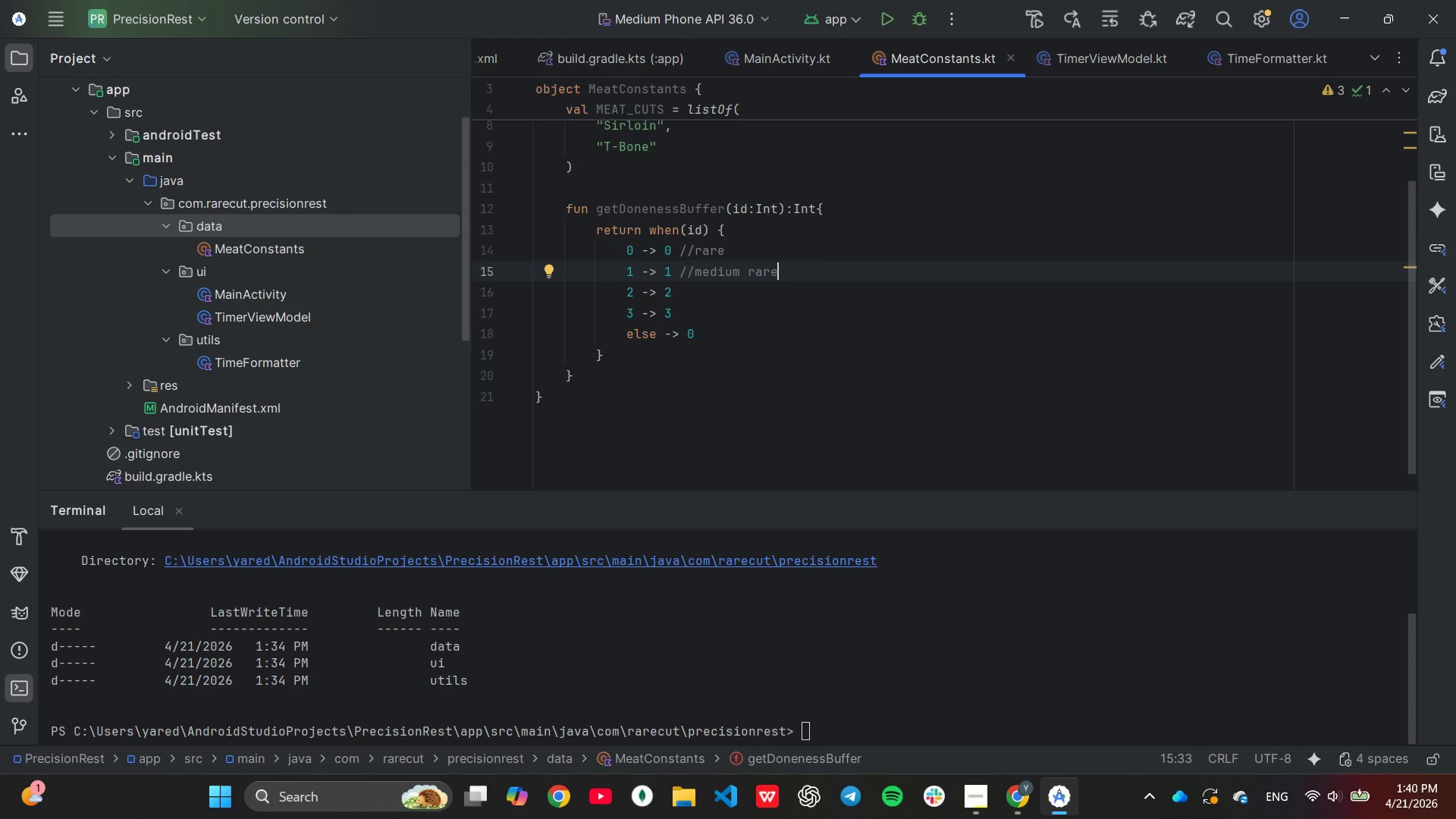 
key(ArrowDown)
 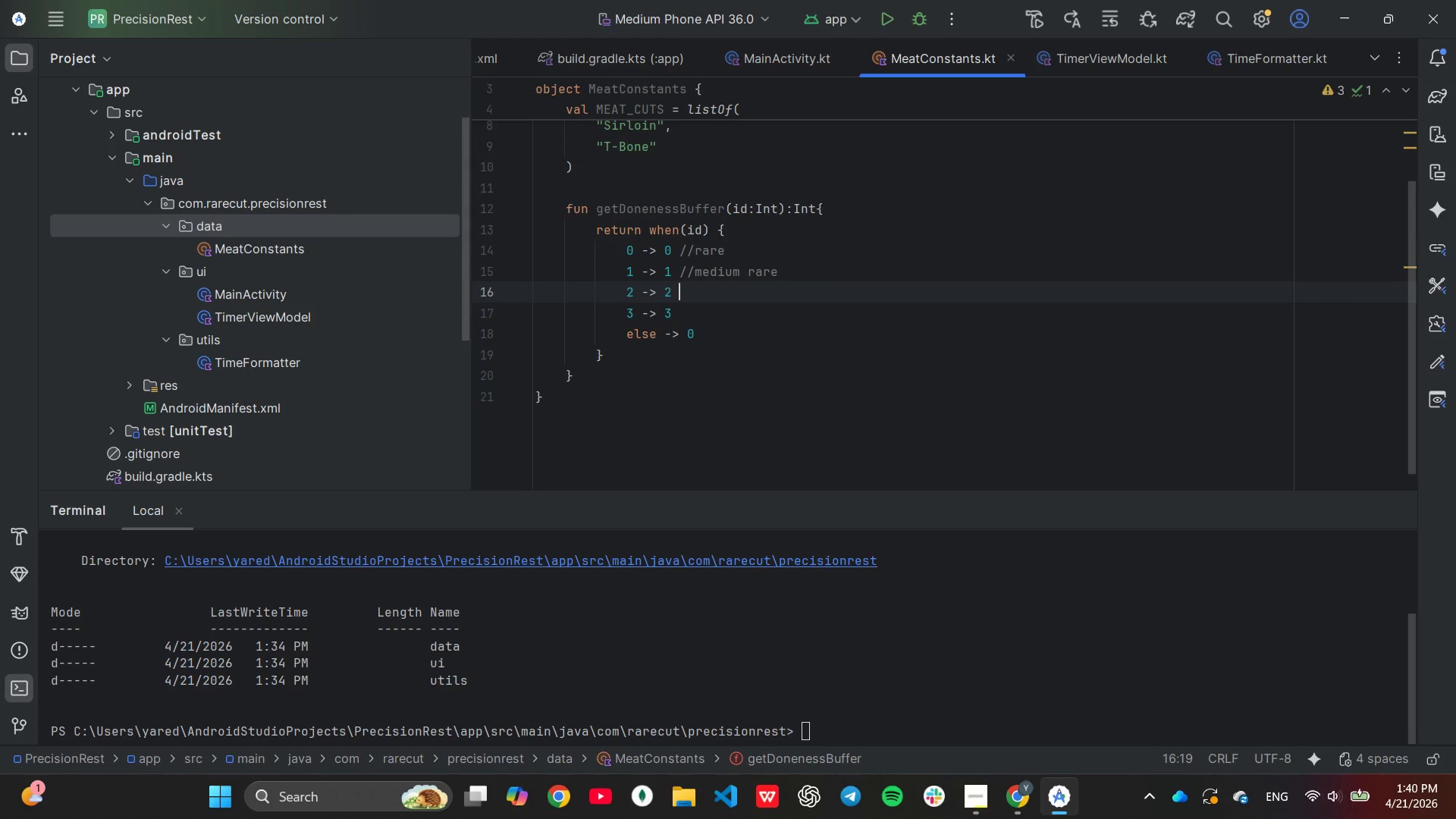 
type( //medium)
 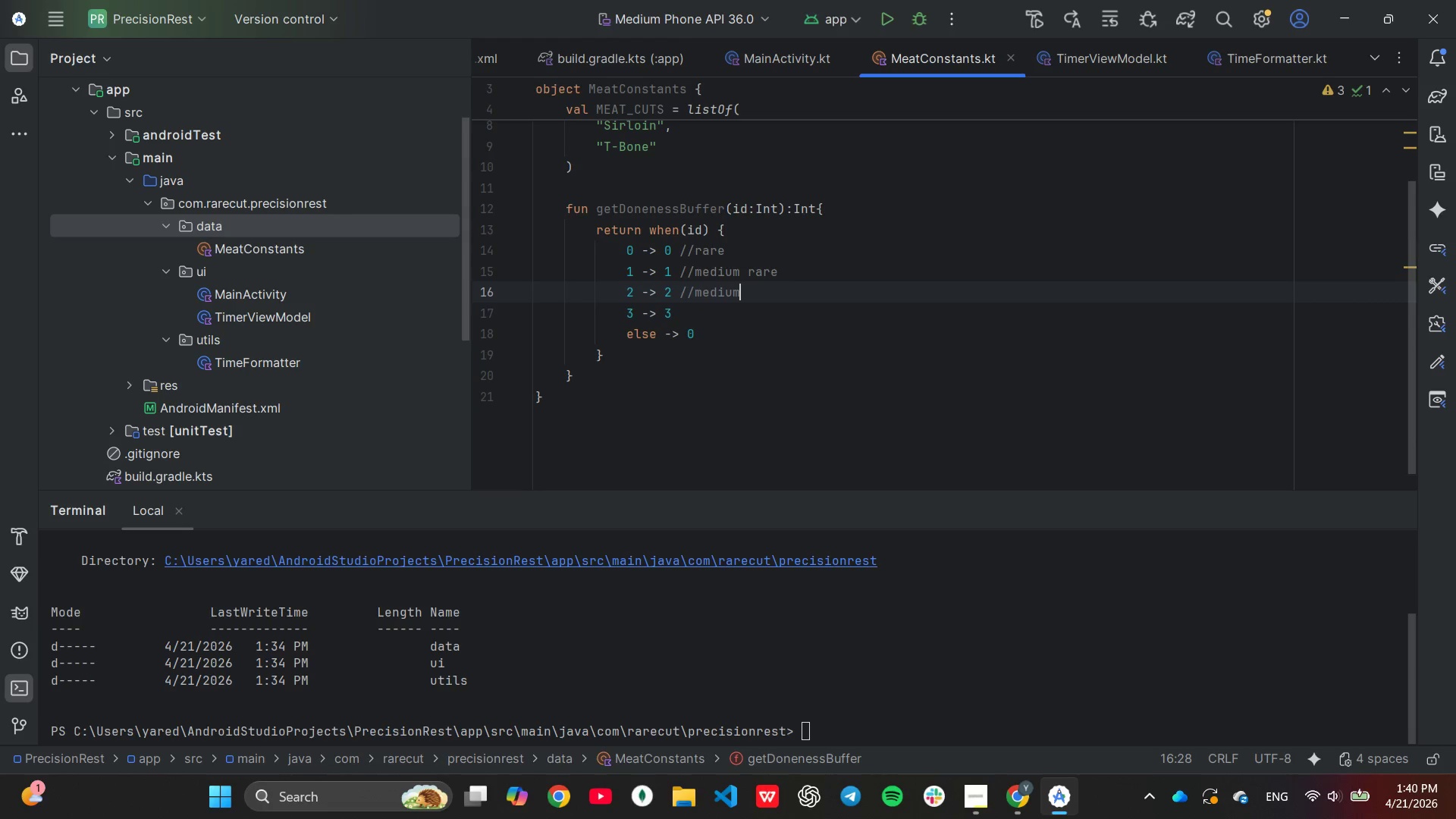 
key(ArrowDown)
 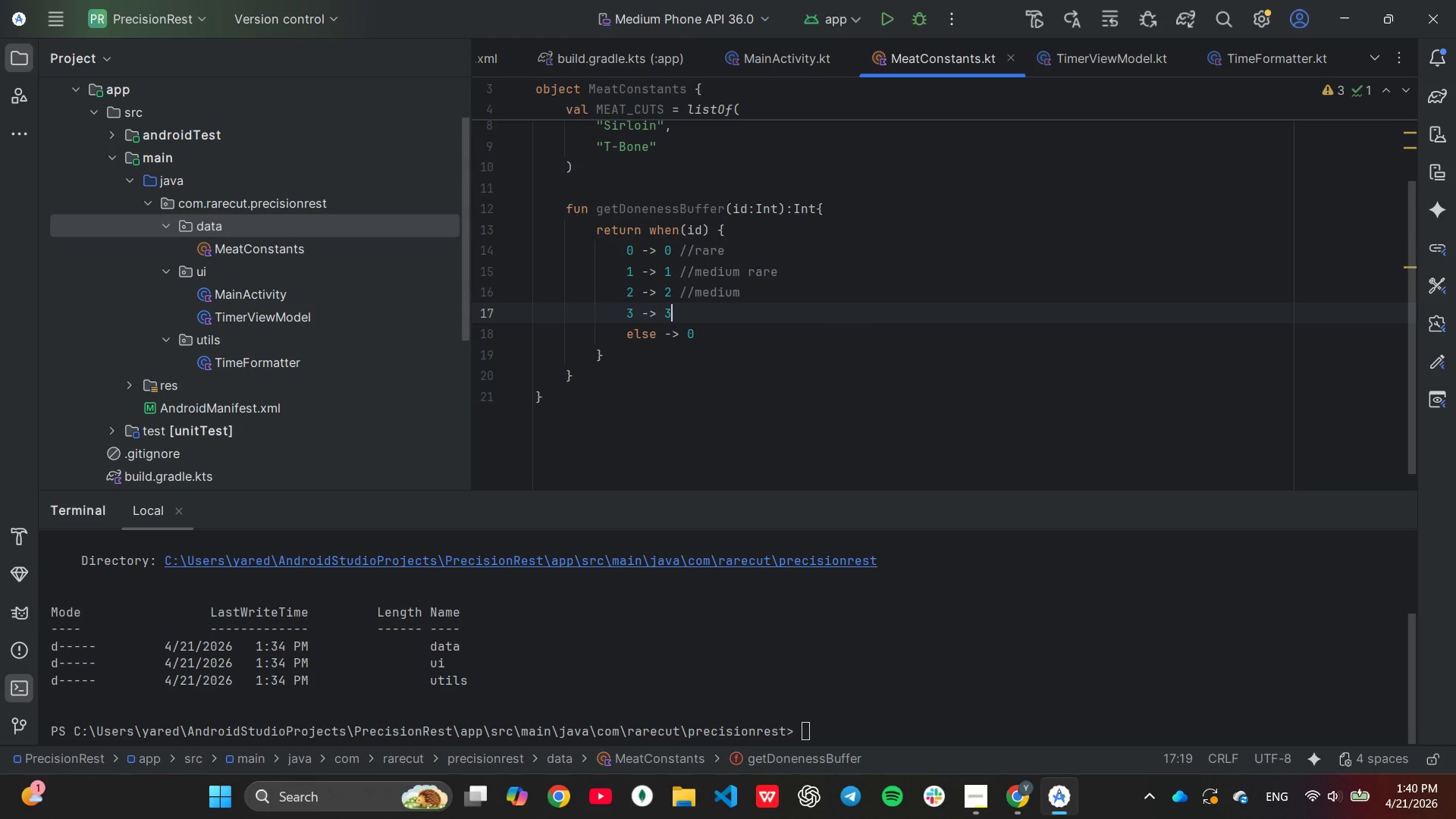 
type( //well)
 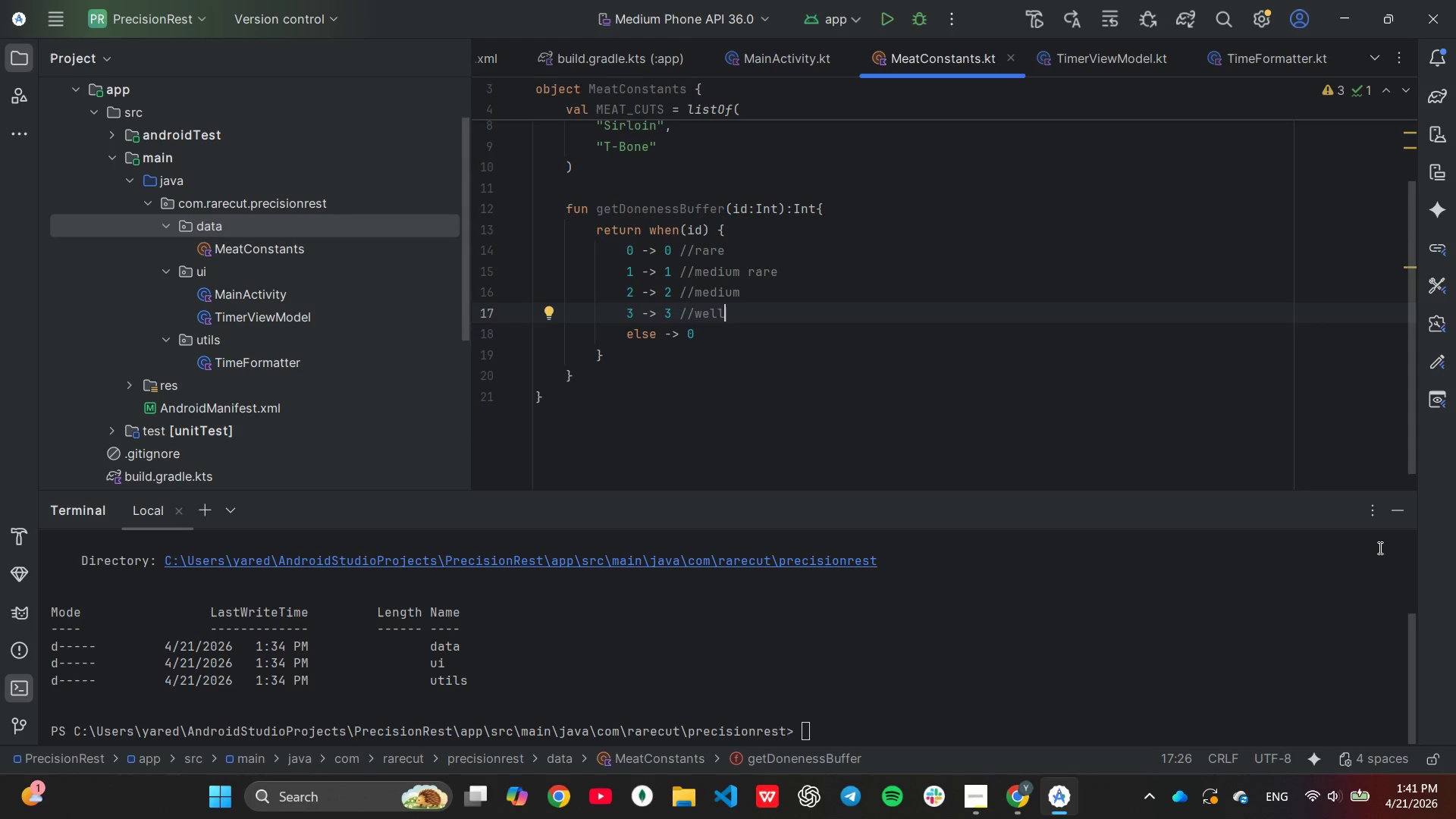 
wait(30.55)
 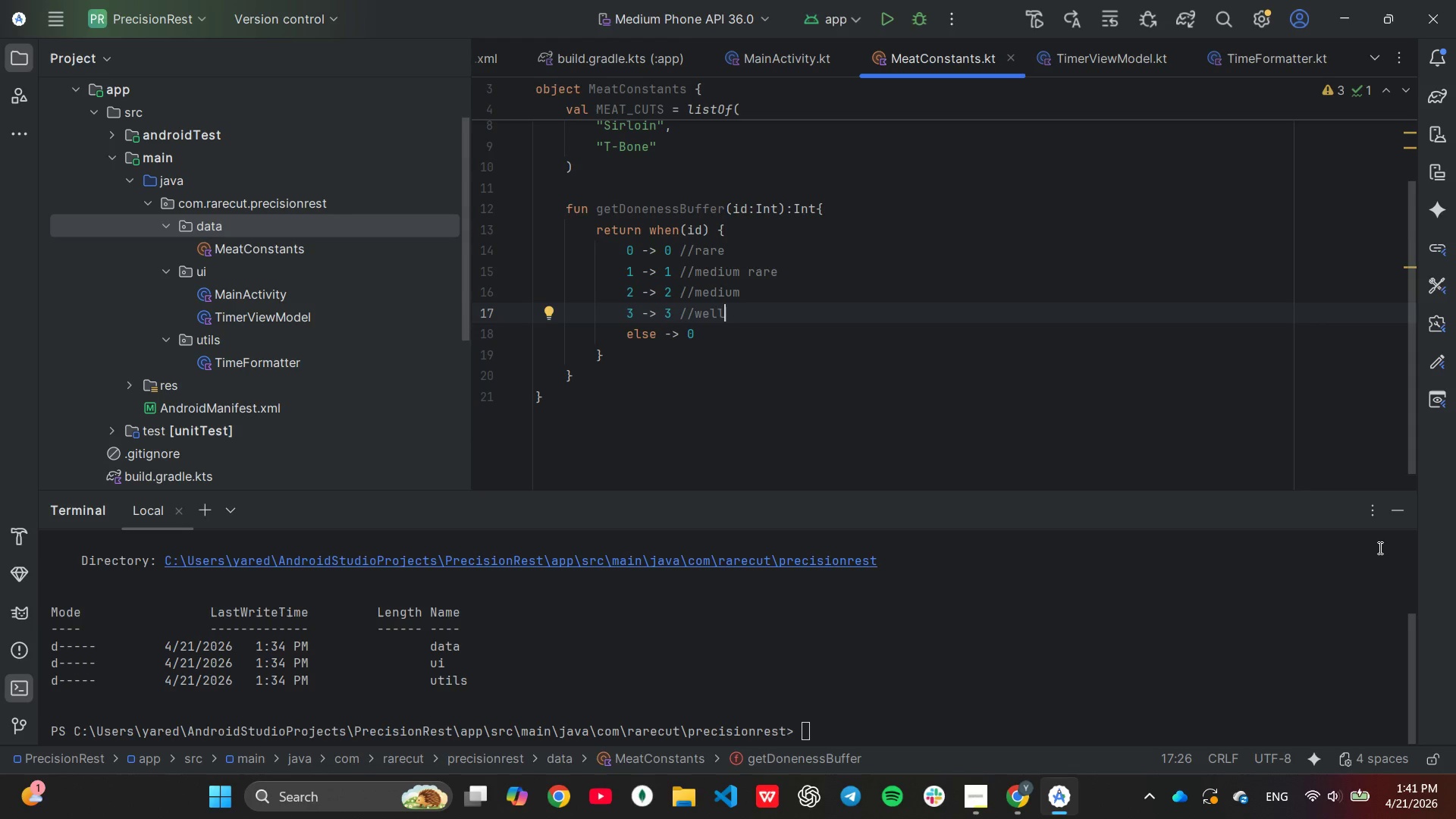 
scroll: coordinate [1193, 414], scroll_direction: up, amount: 3.0
 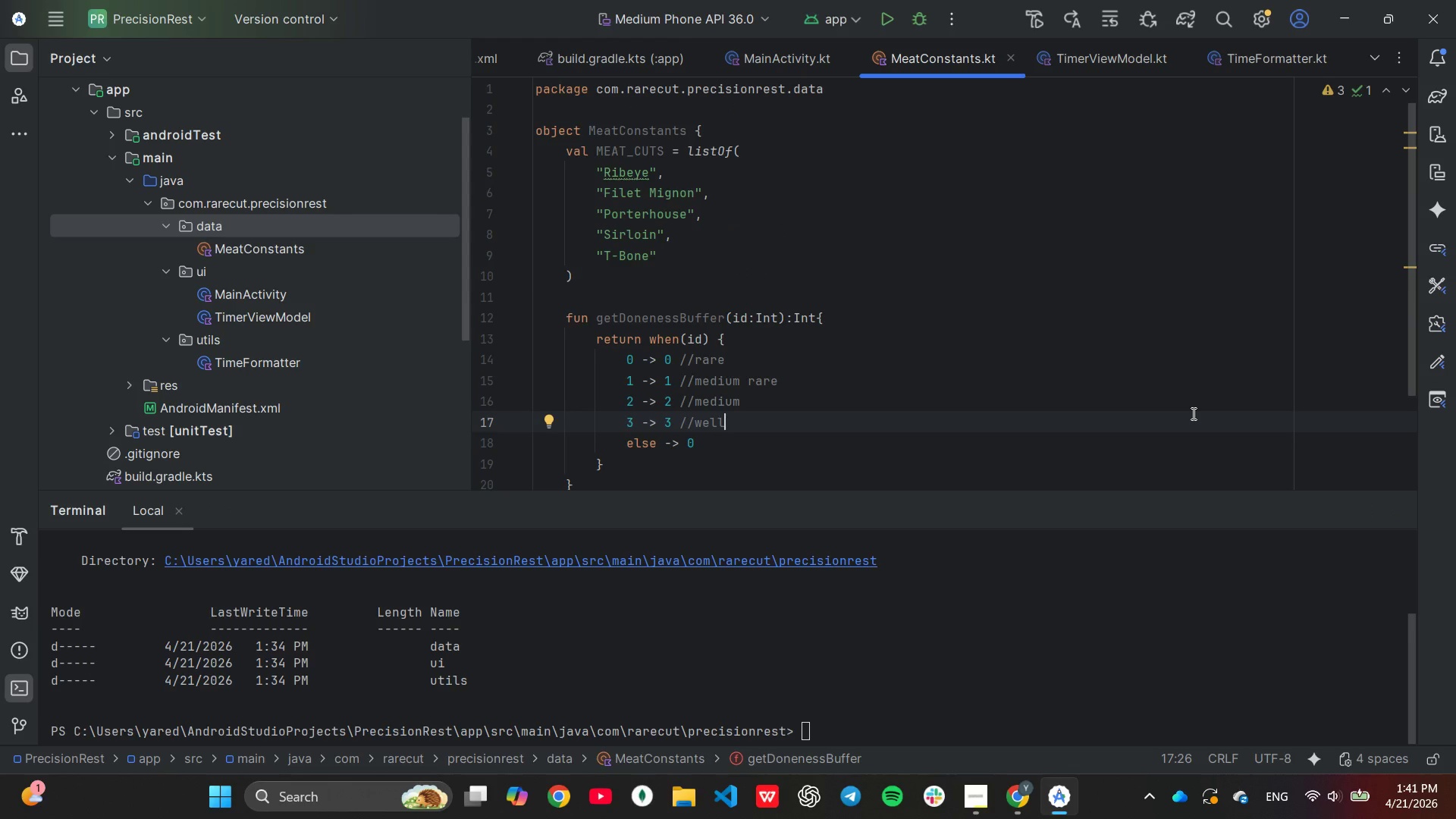 
wait(9.48)
 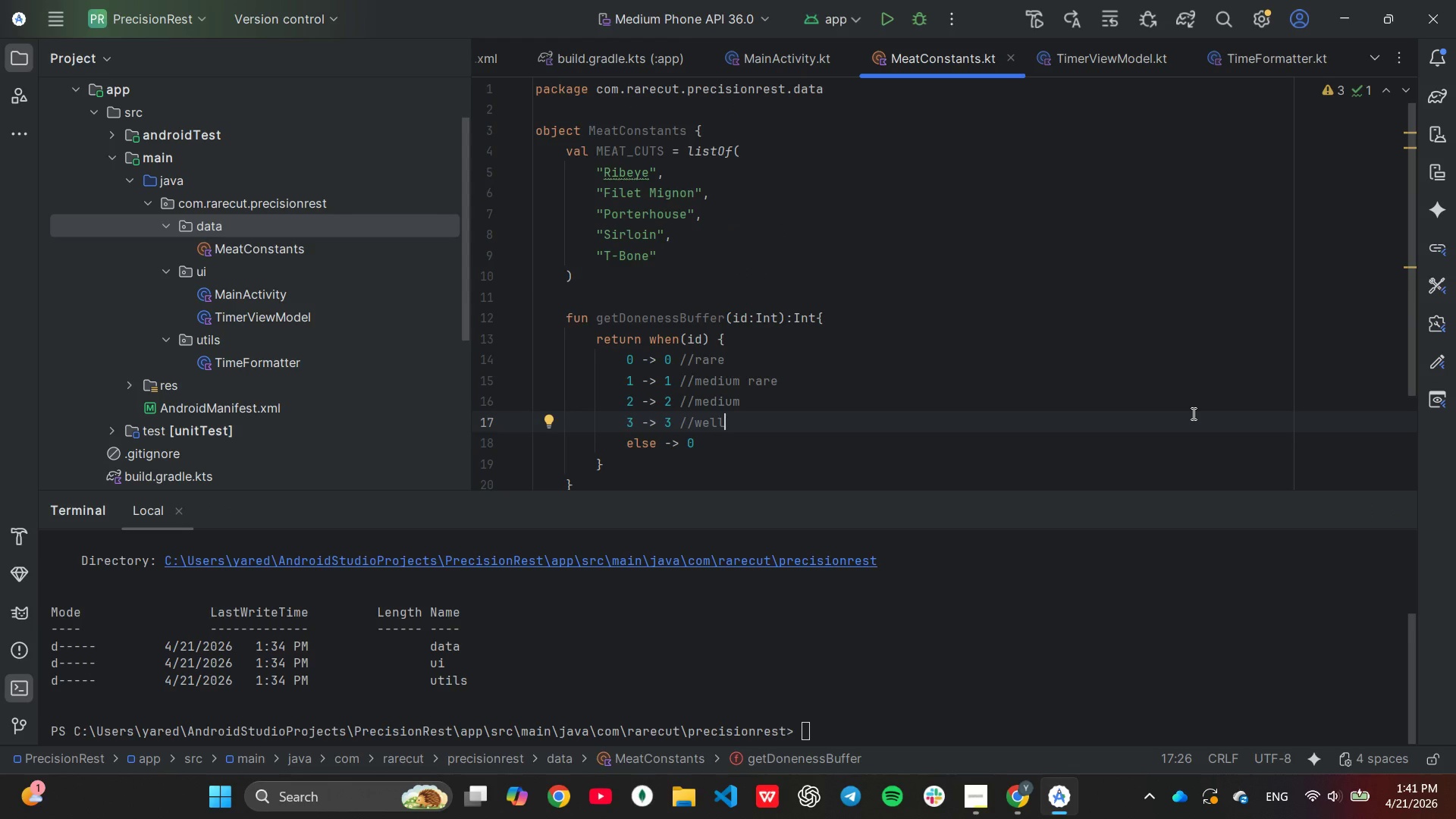 
left_click([986, 784])